 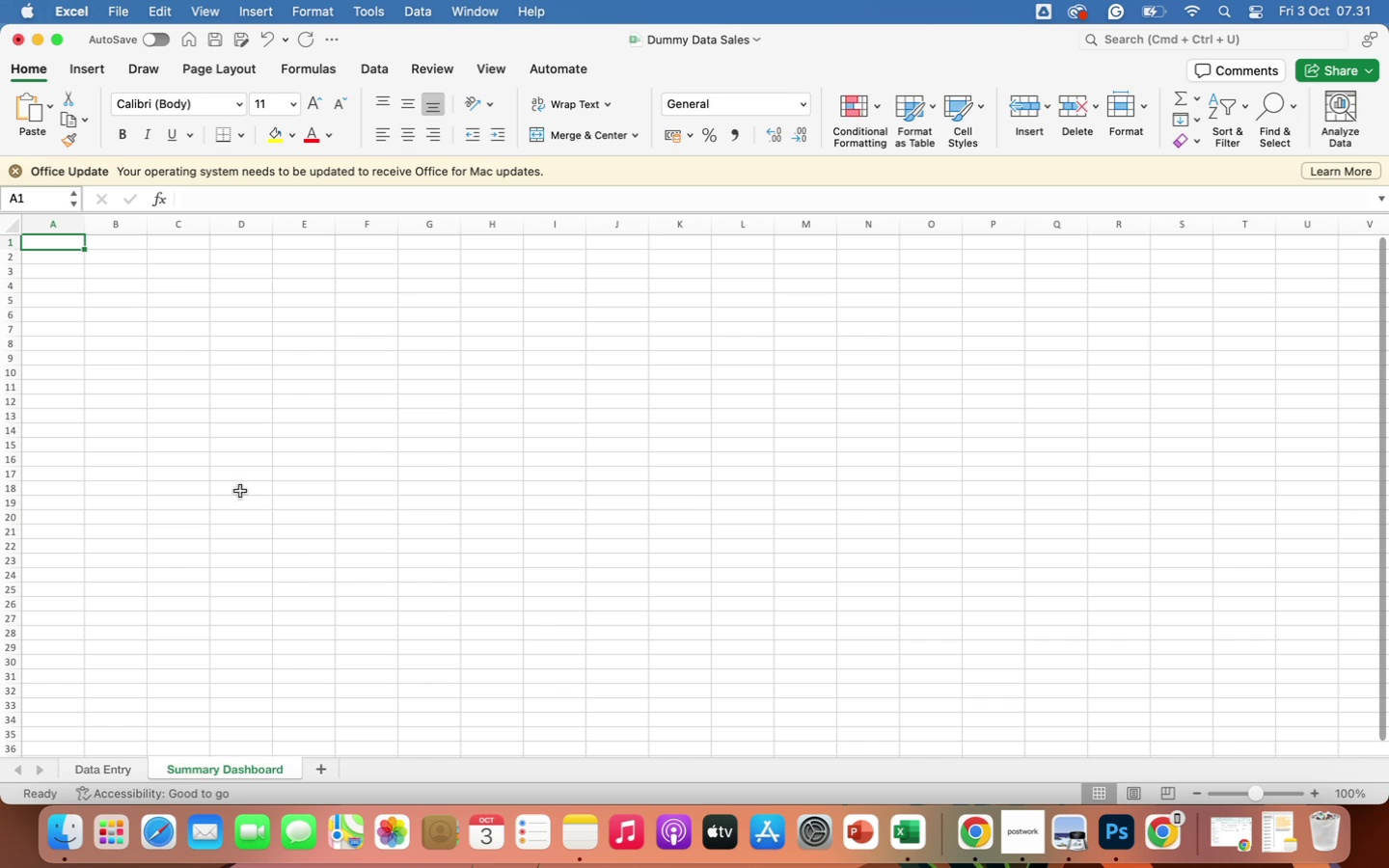 
left_click([318, 765])
 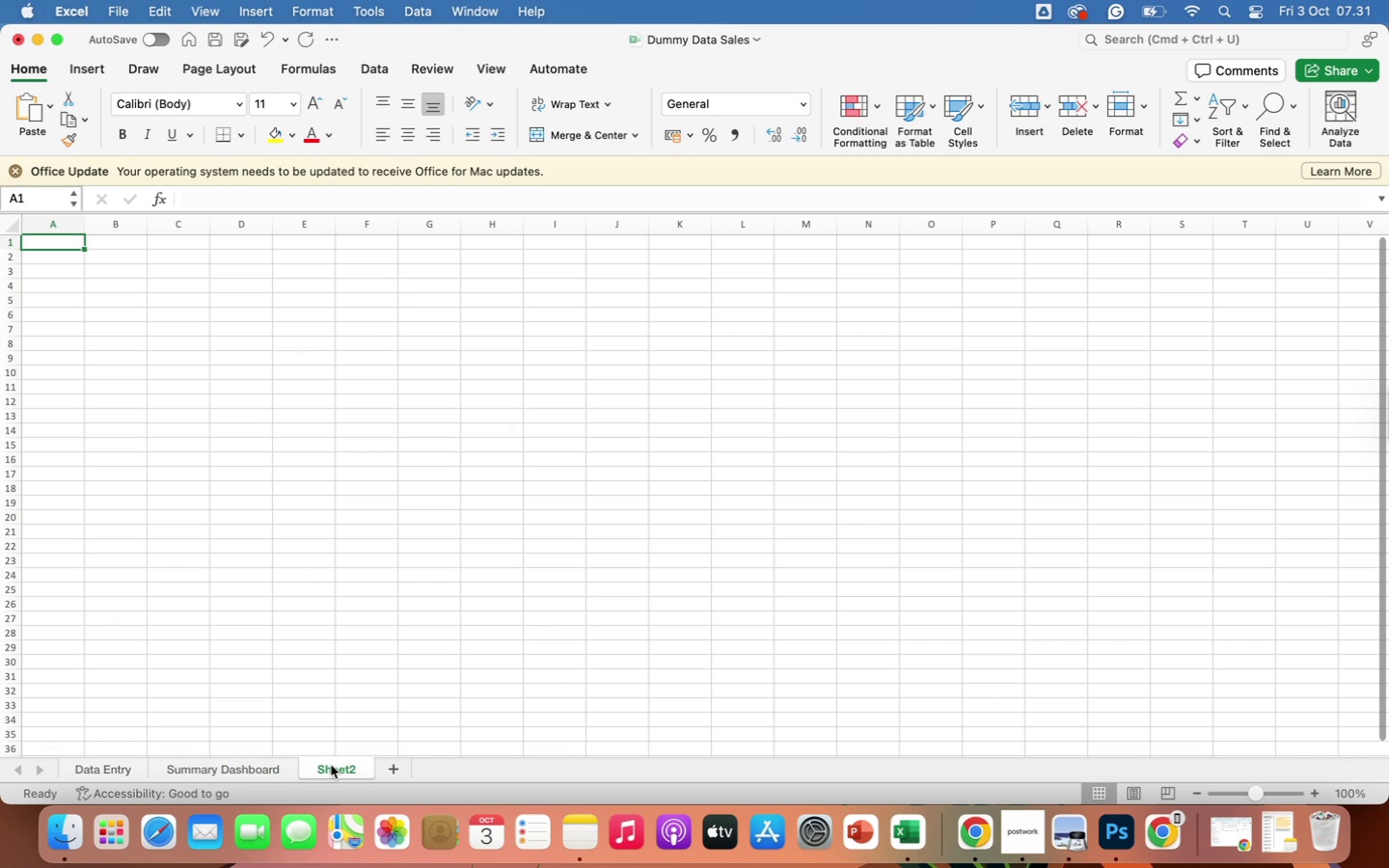 
right_click([331, 765])
 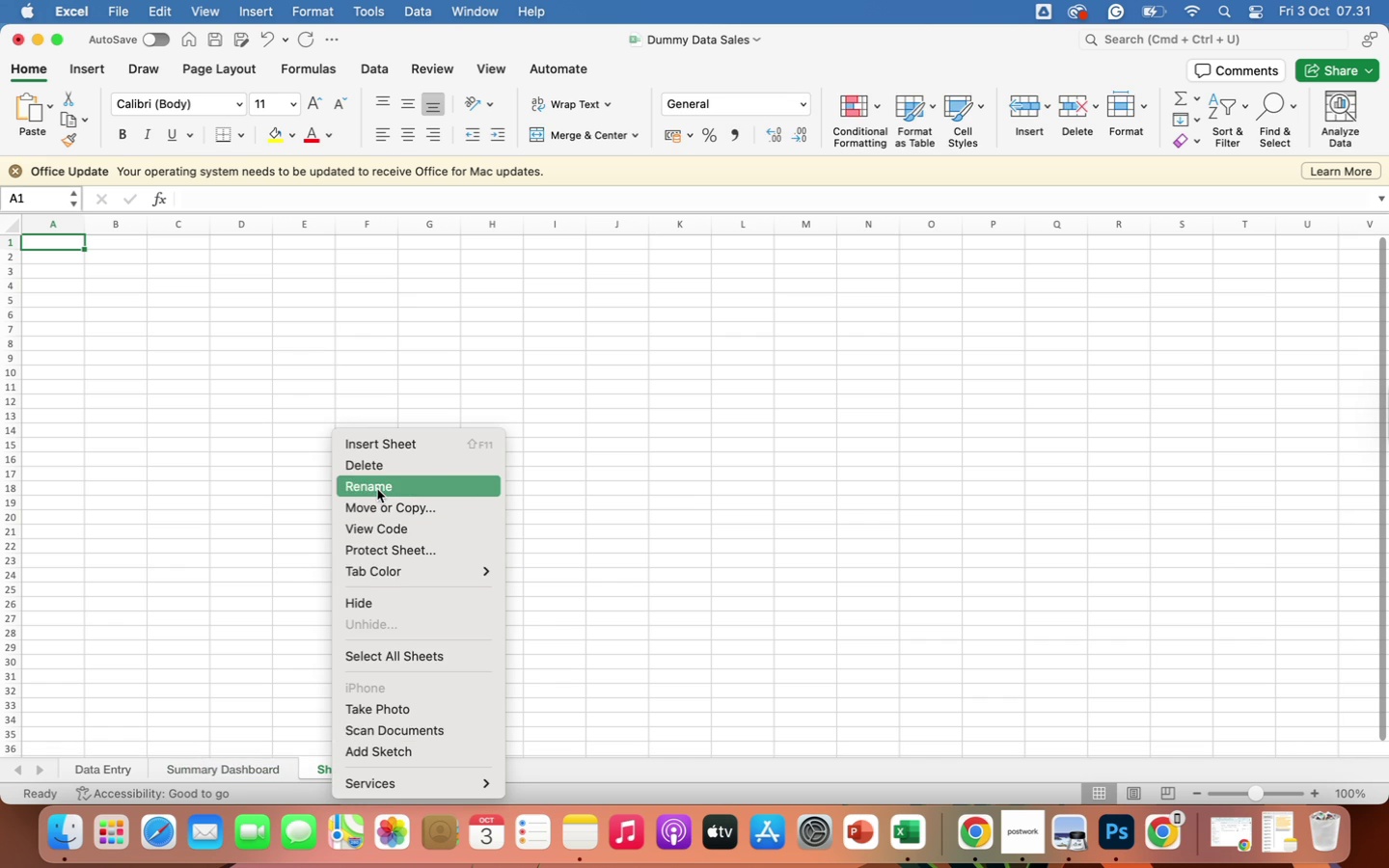 
left_click([377, 489])
 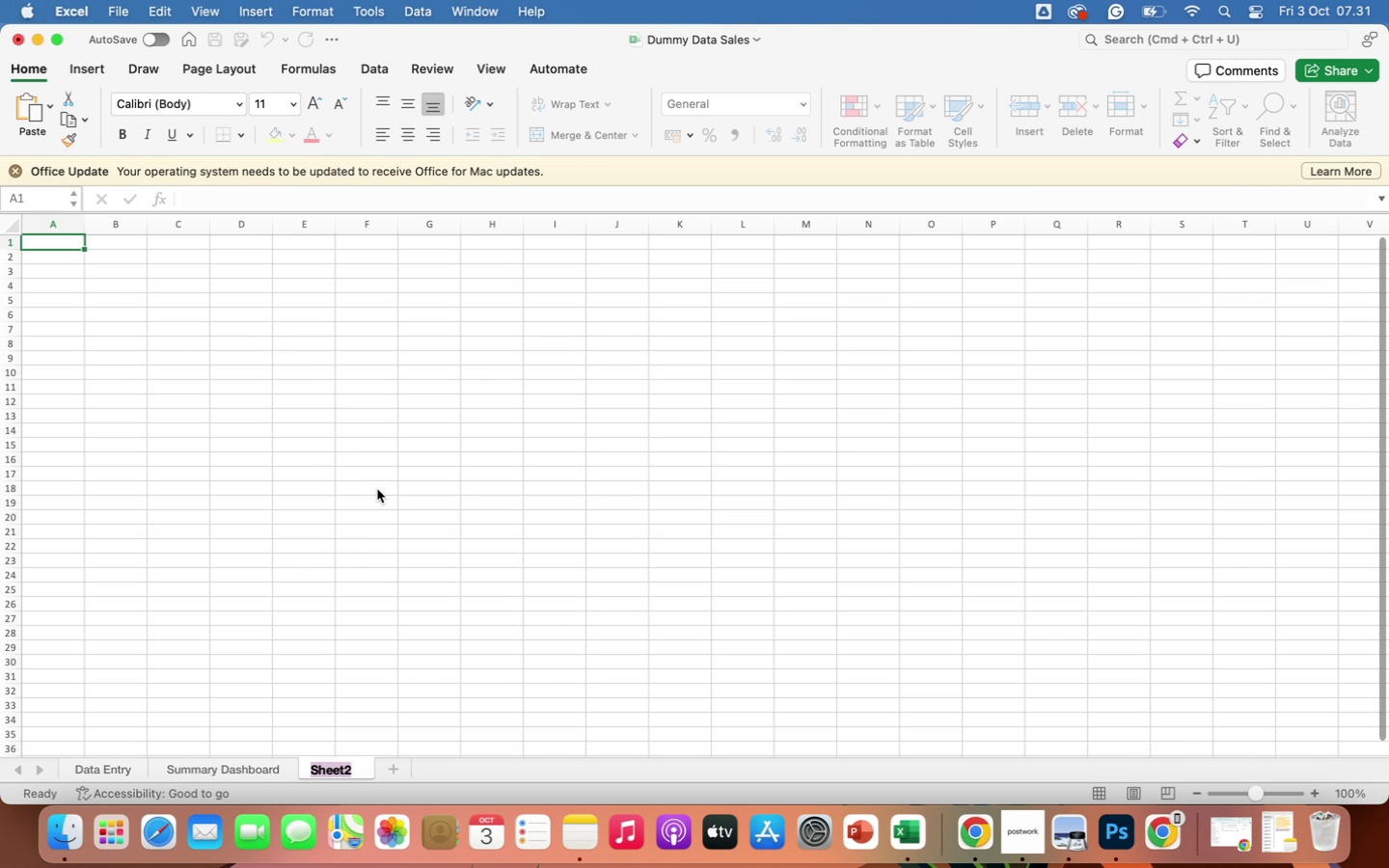 
wait(40.81)
 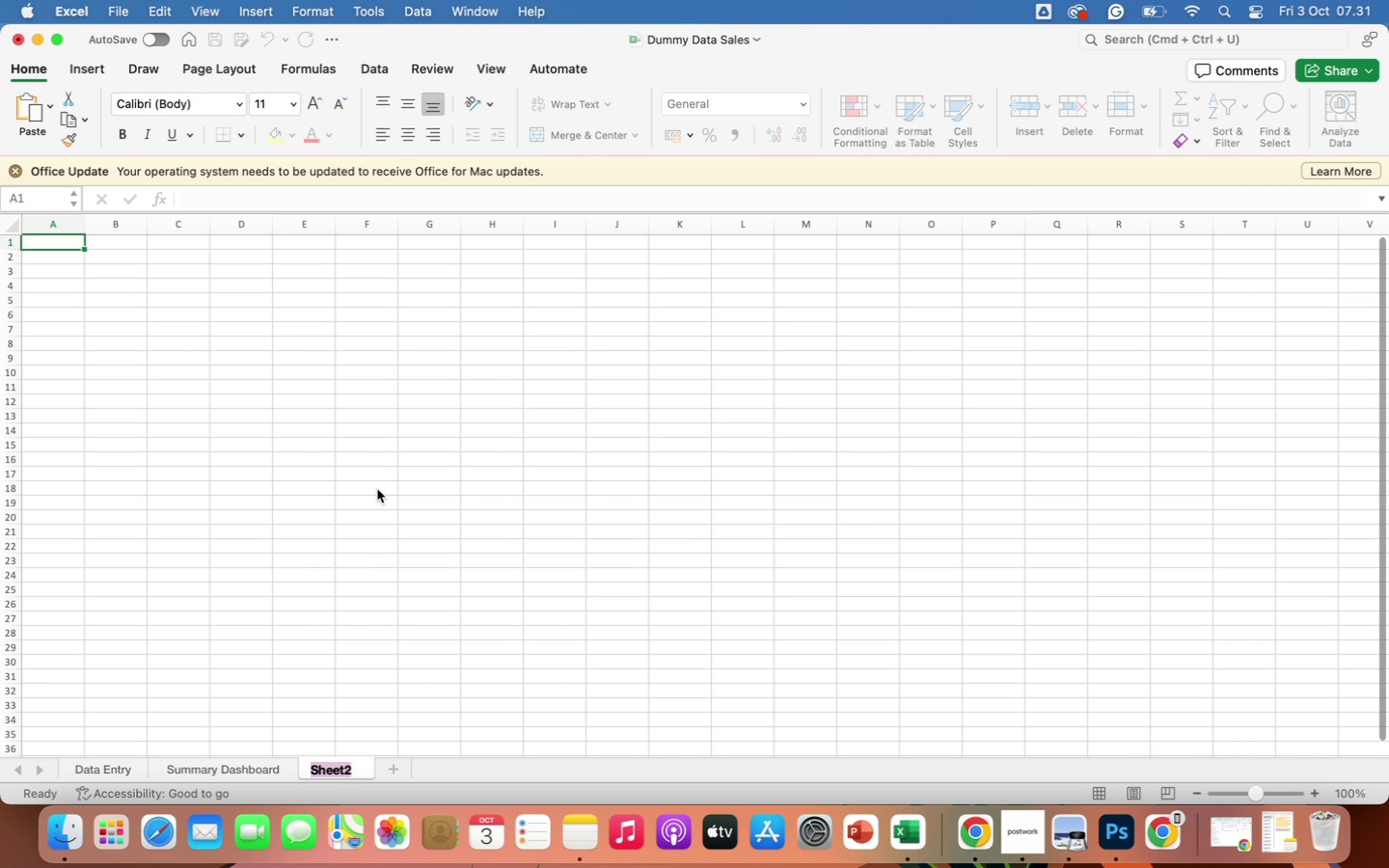 
type(Docume)
 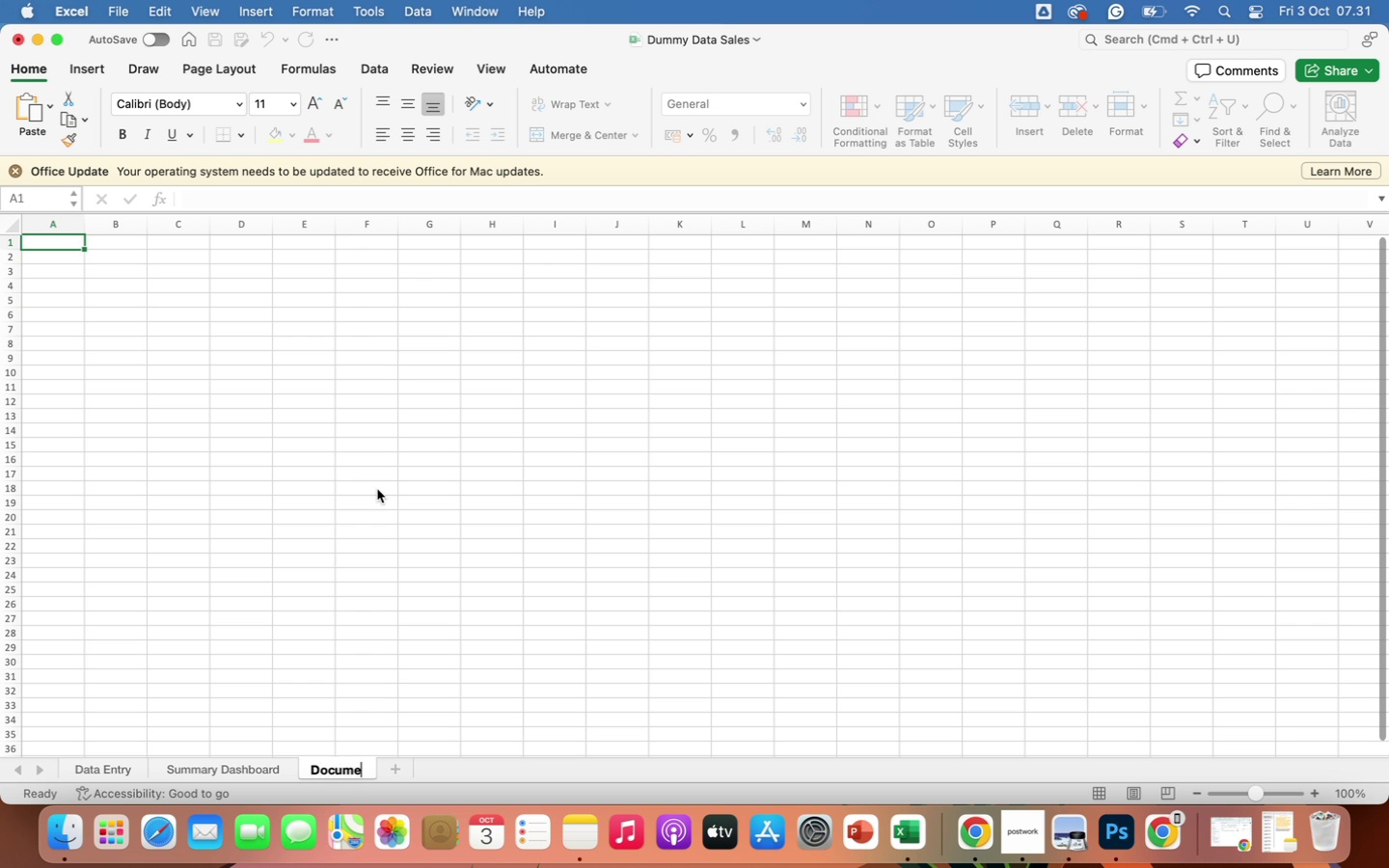 
type(nted Assumption)